 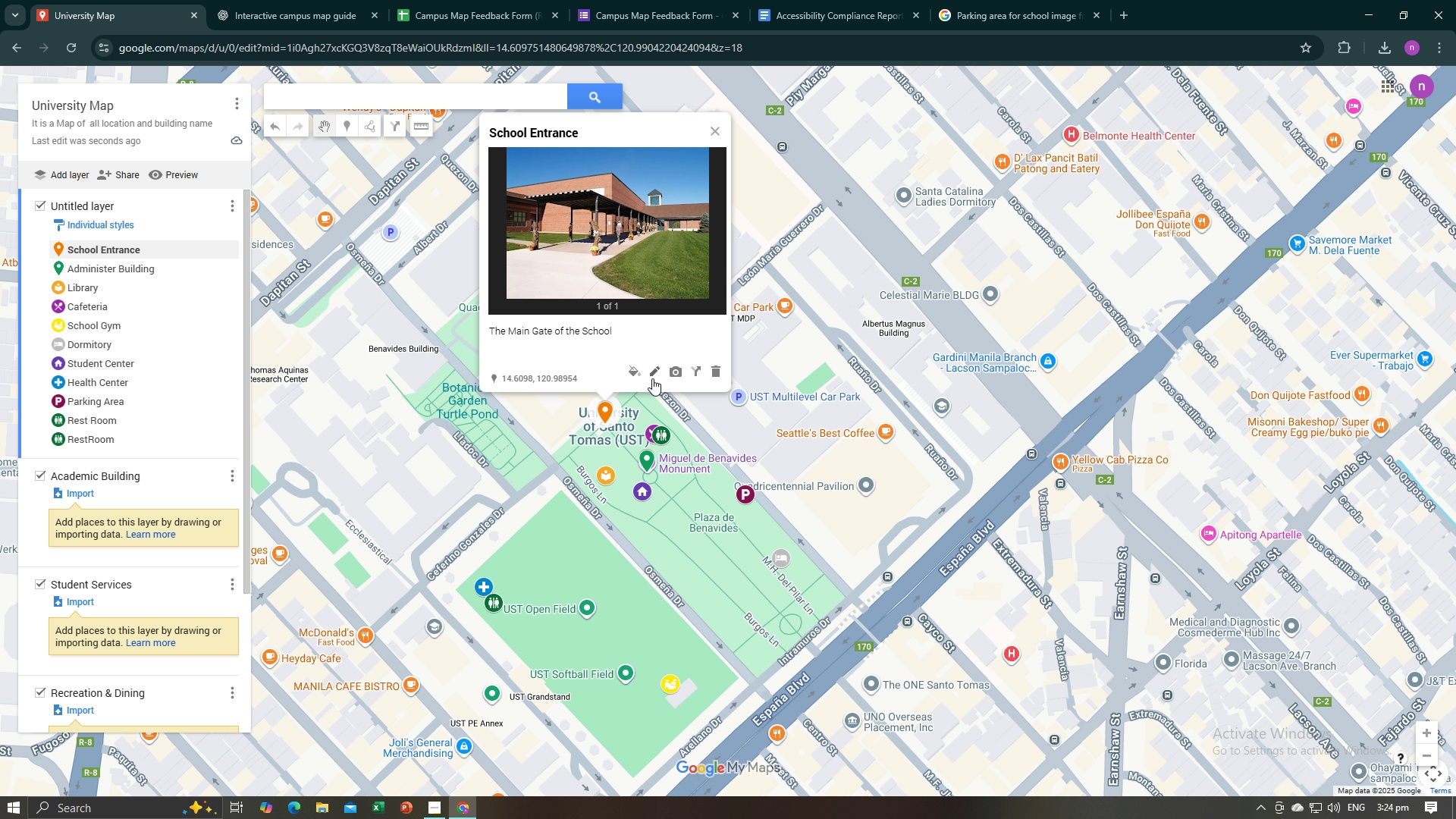 
left_click([639, 375])
 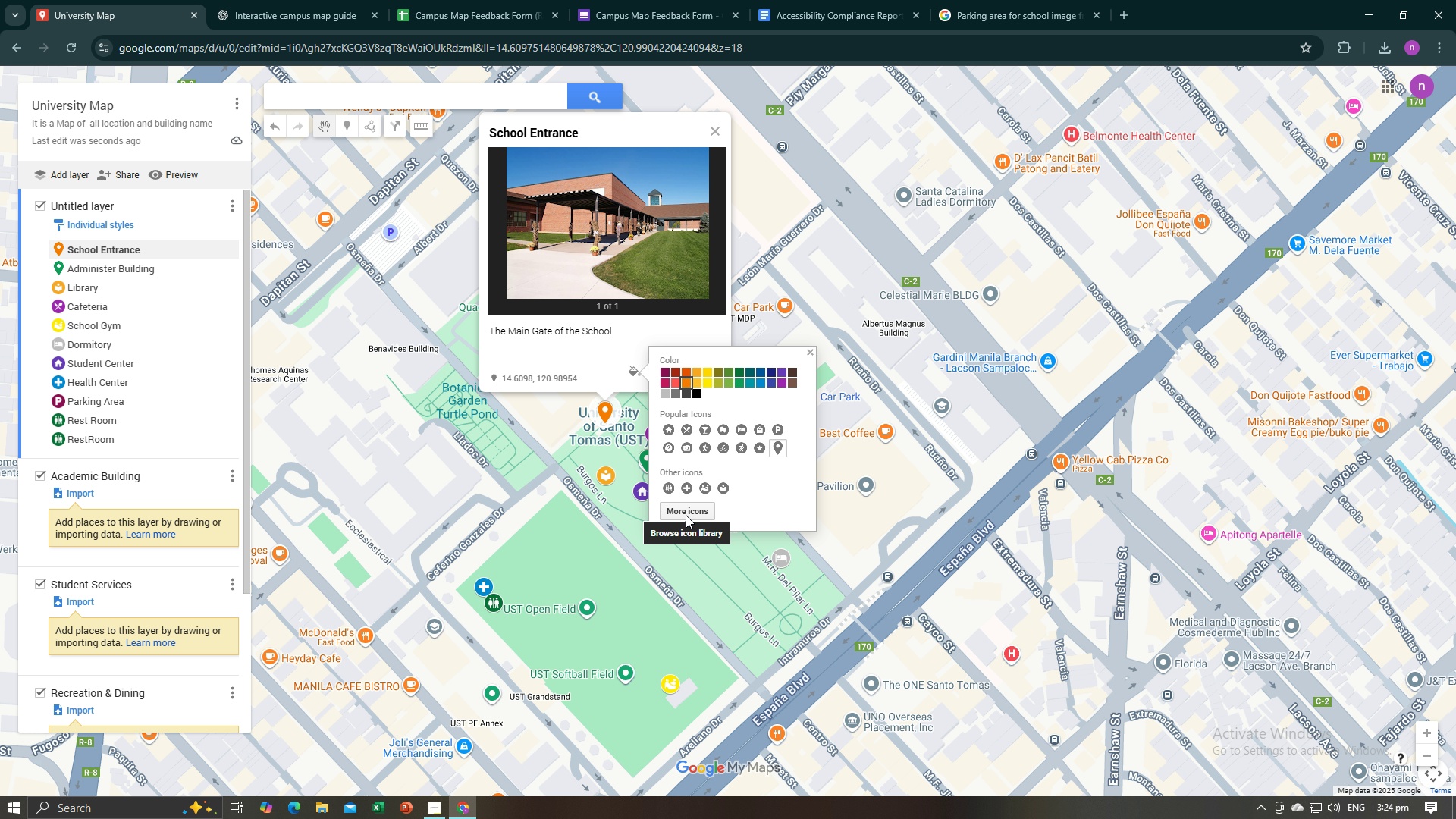 
left_click([686, 513])
 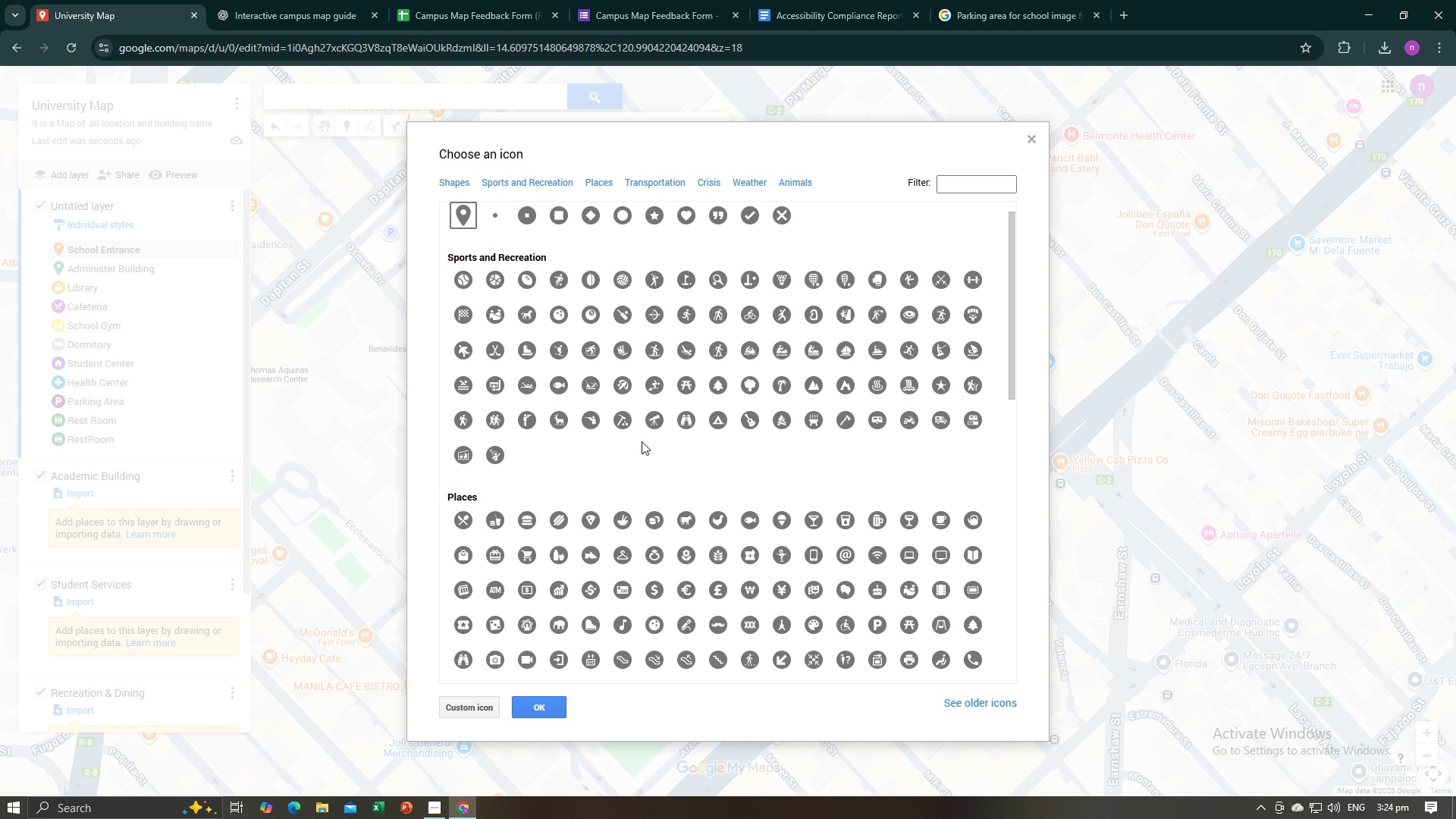 
scroll: coordinate [643, 444], scroll_direction: up, amount: 1.0
 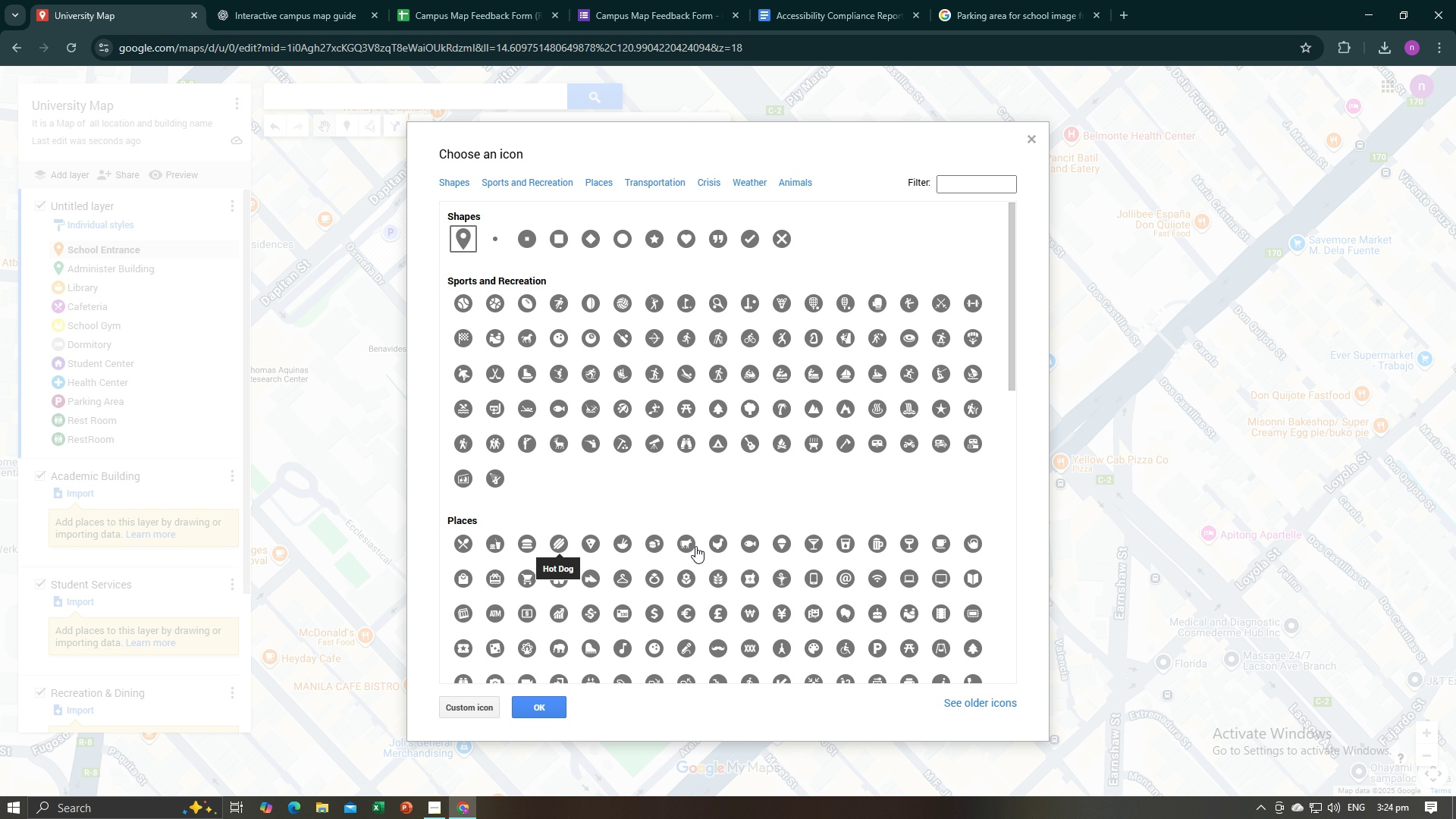 
scroll: coordinate [827, 609], scroll_direction: down, amount: 3.0
 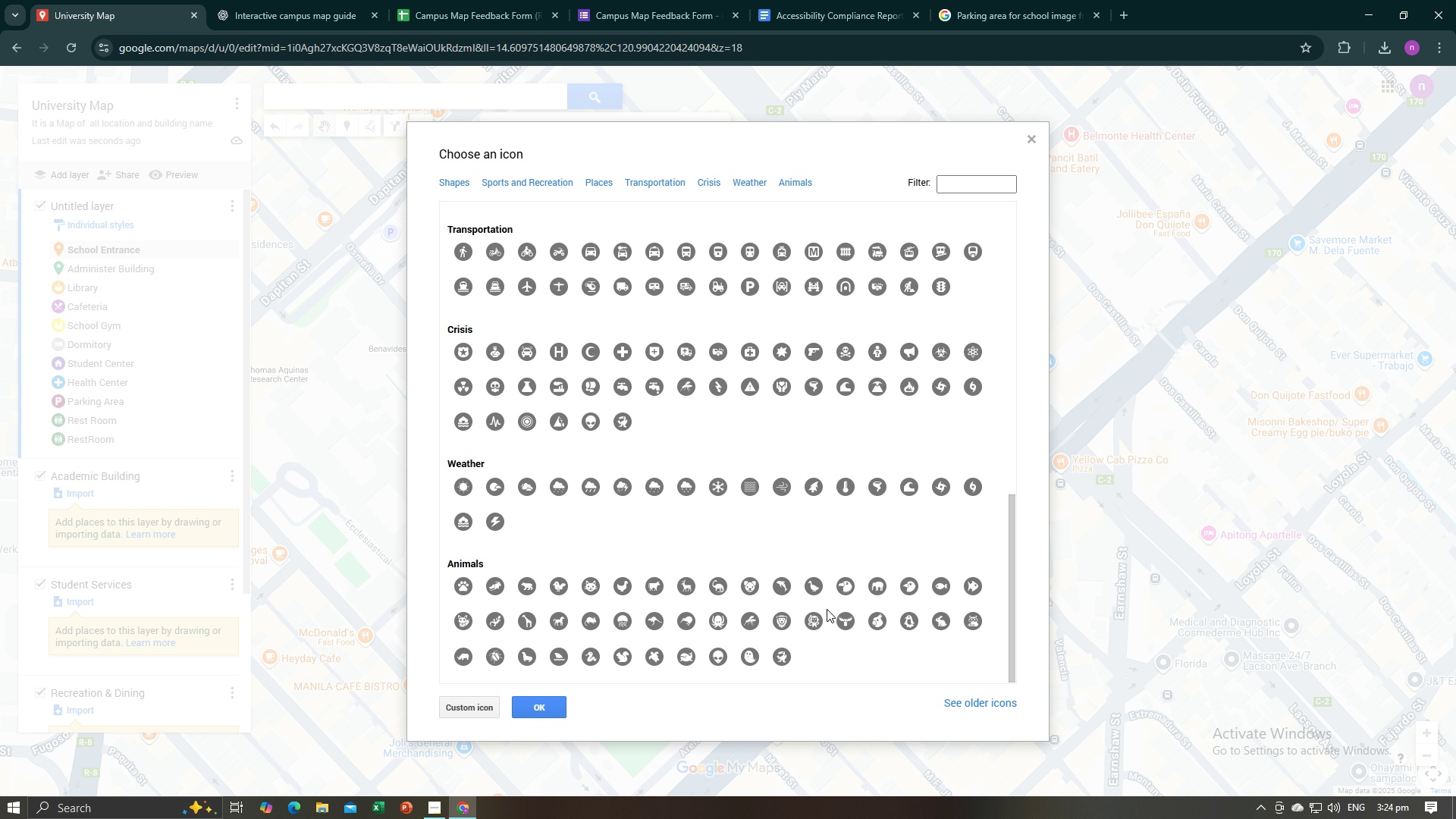 
wait(5.29)
 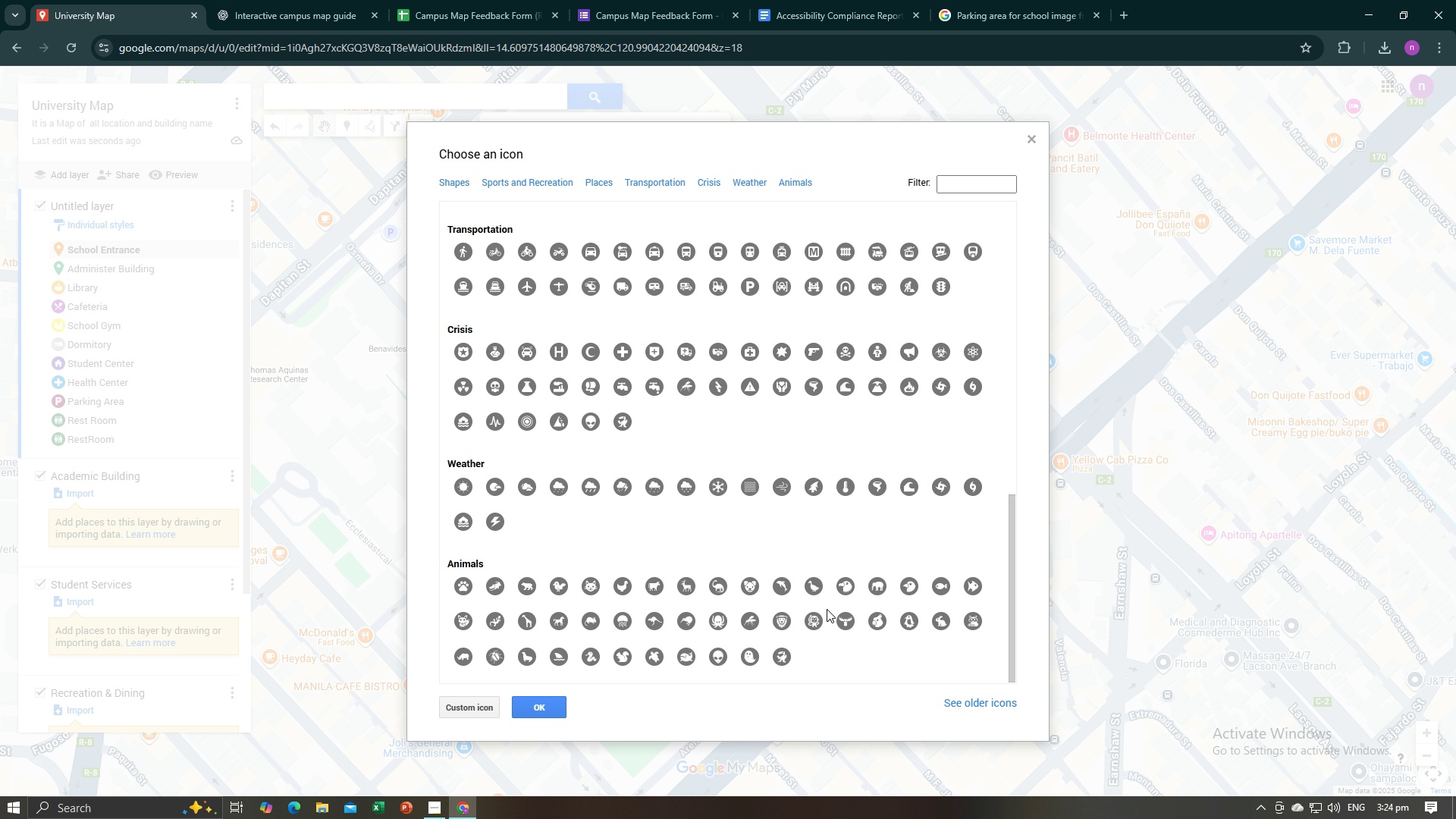 
scroll: coordinate [786, 511], scroll_direction: up, amount: 7.0
 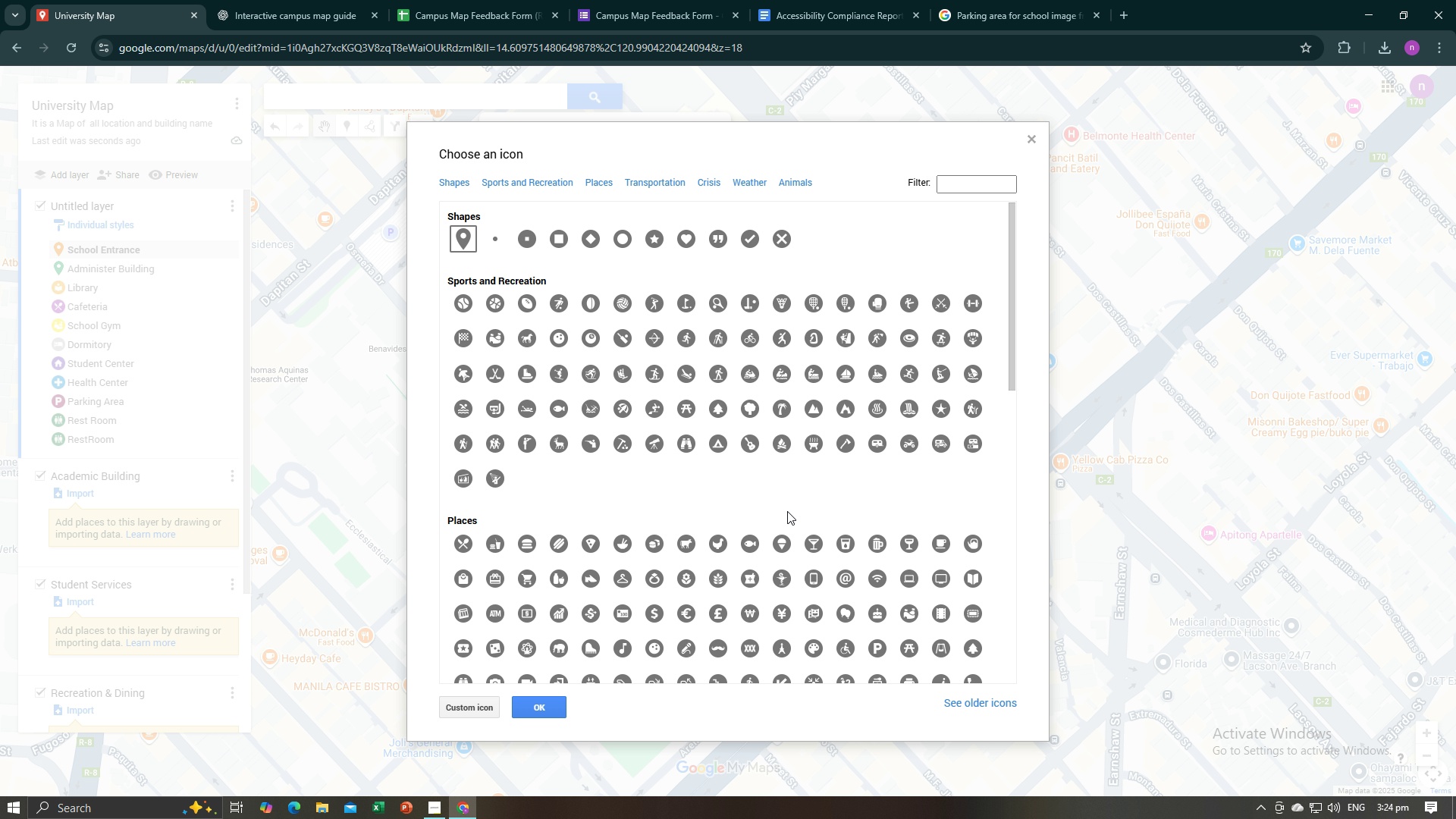 
scroll: coordinate [788, 511], scroll_direction: down, amount: 1.0
 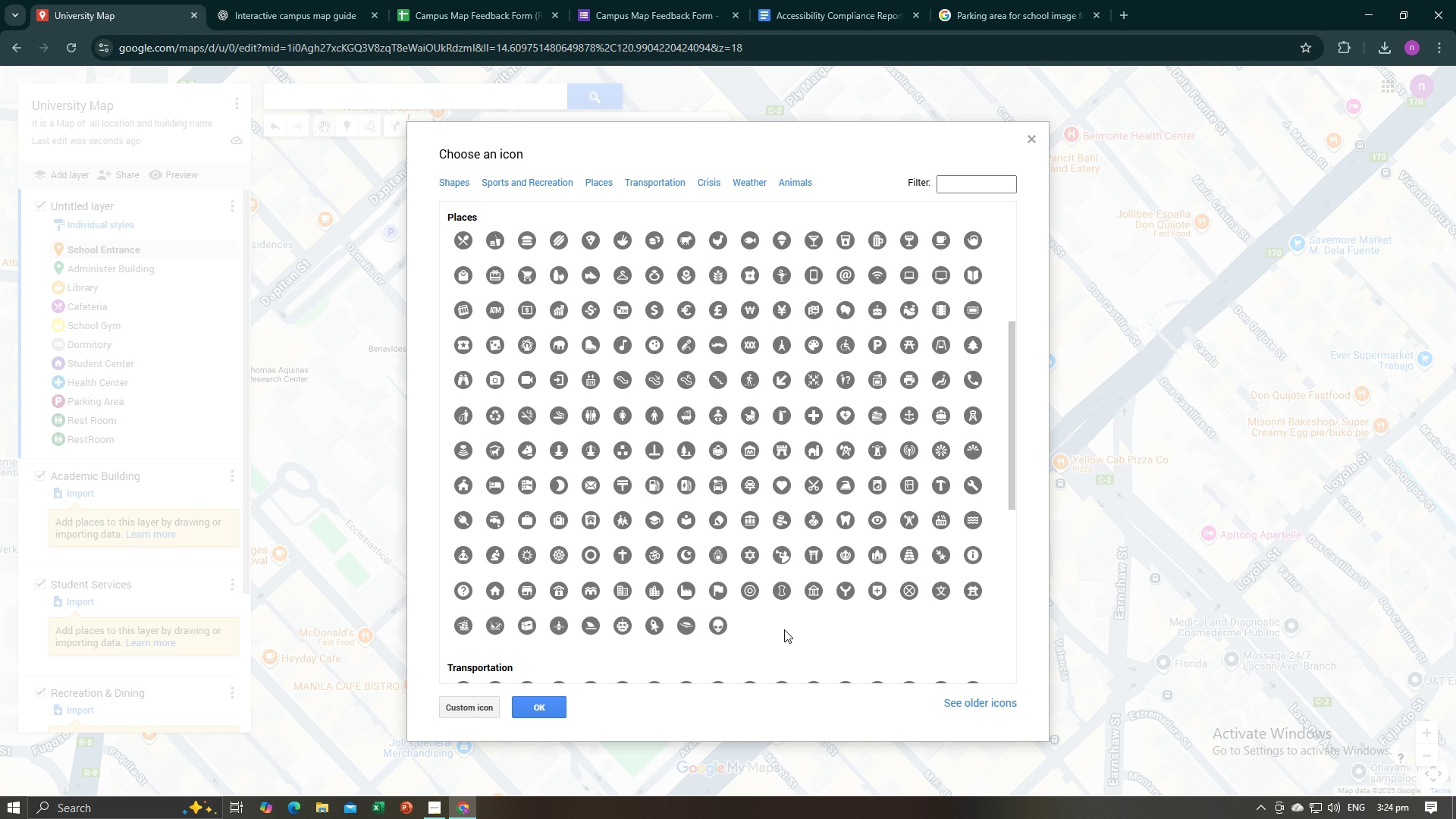 
mouse_move([964, 590])
 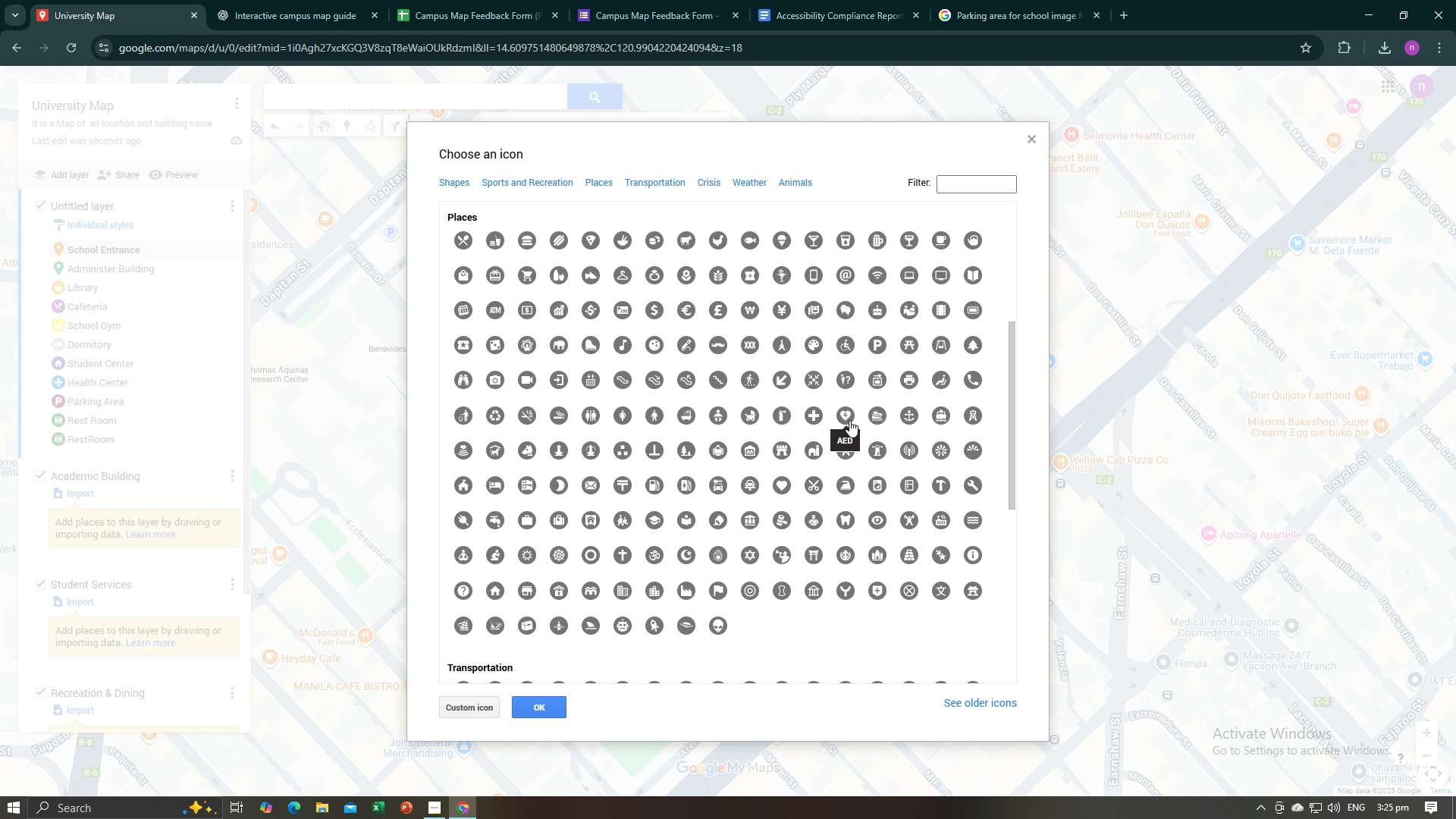 
mouse_move([782, 394])
 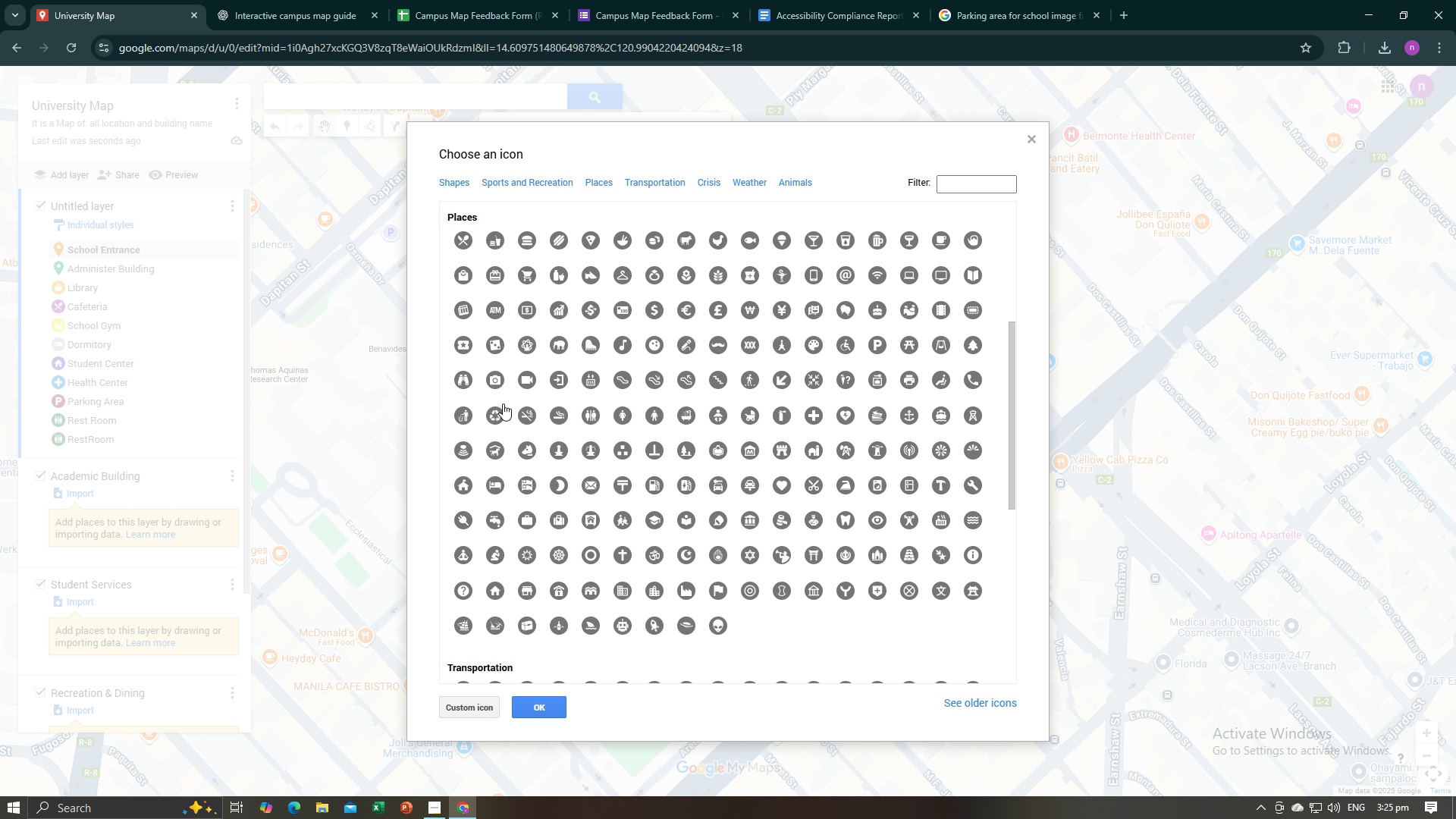 
wait(13.07)
 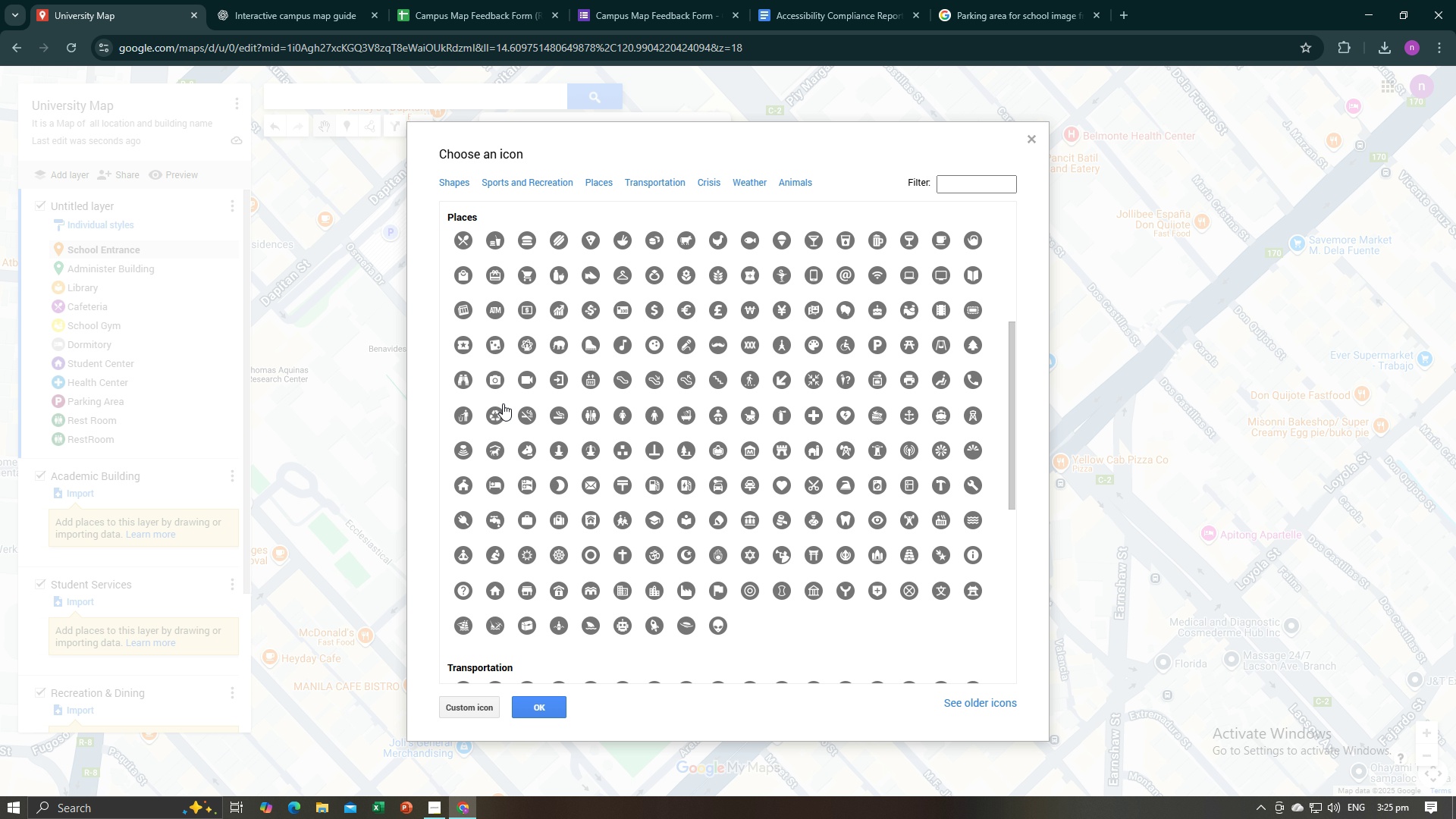 
left_click([782, 383])
 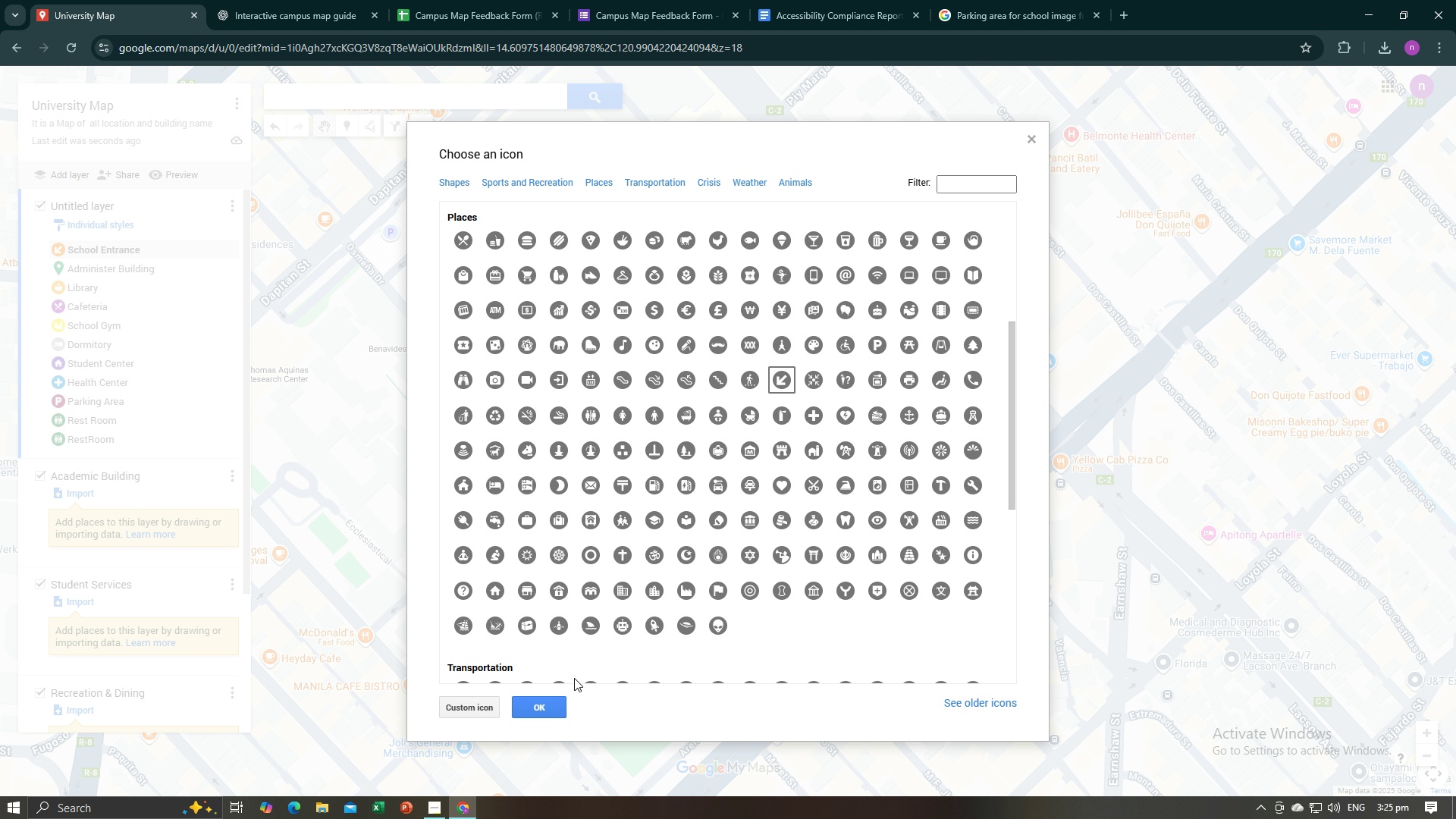 
left_click([561, 707])
 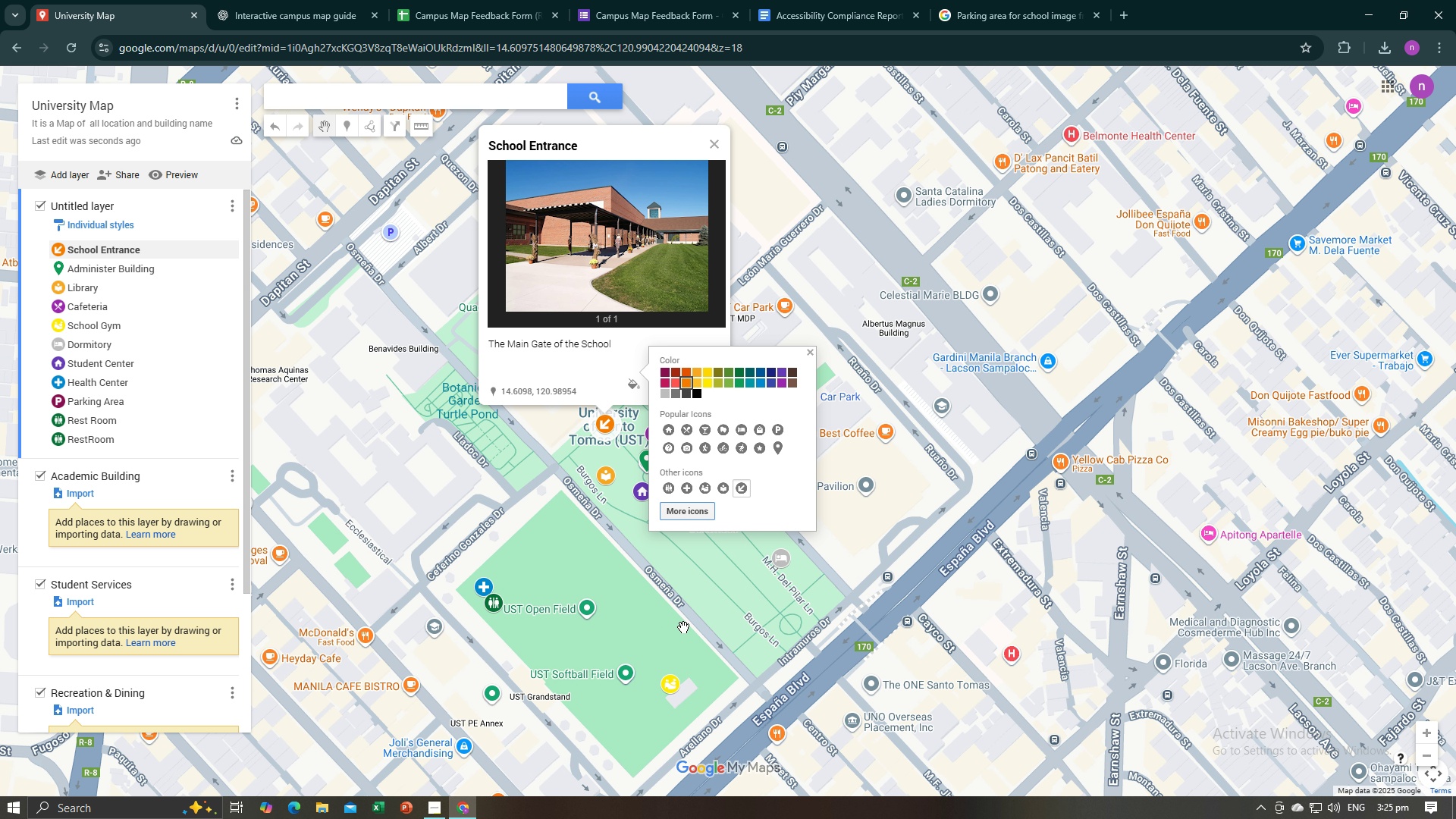 
left_click([683, 629])
 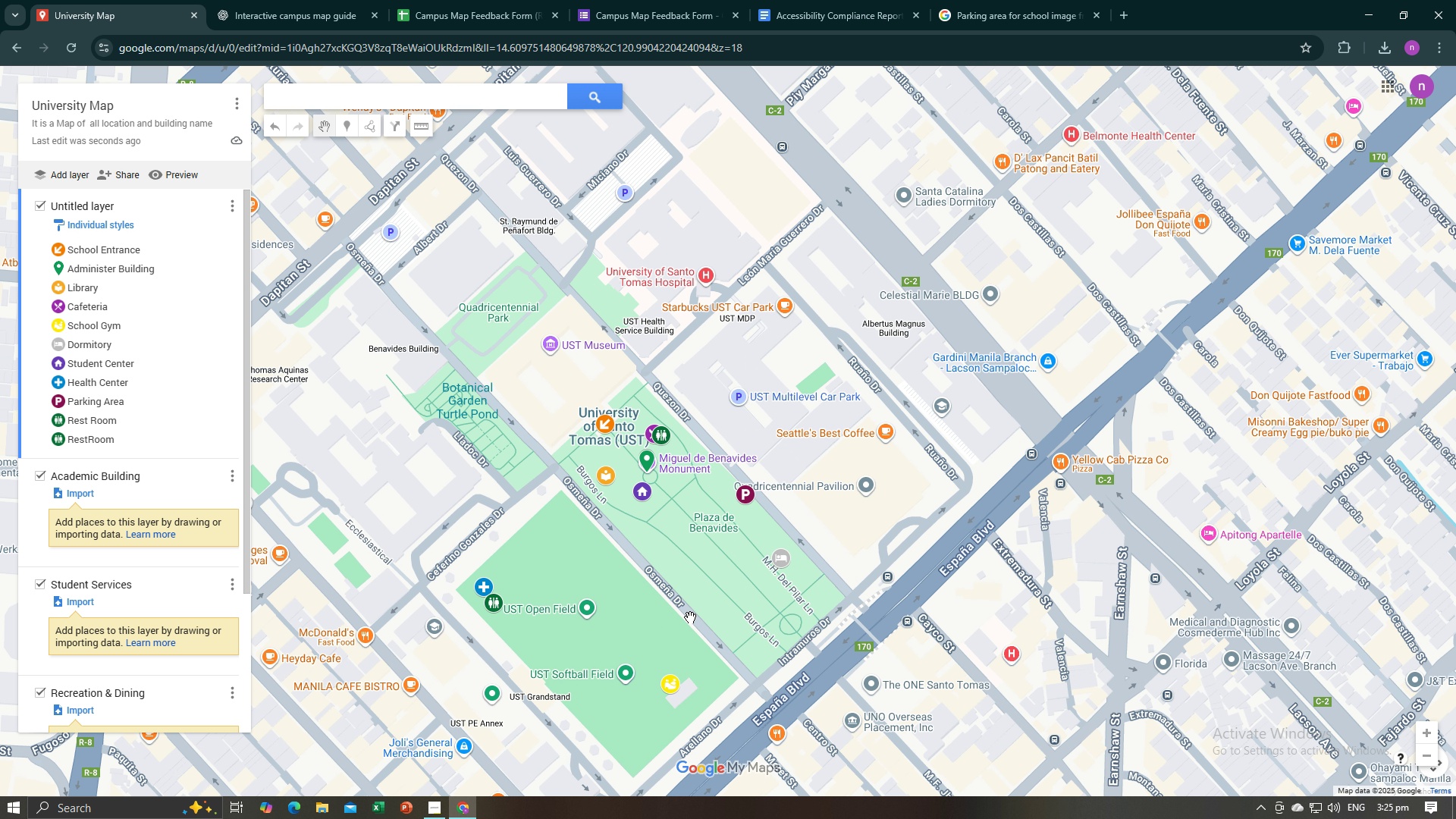 
left_click([690, 617])
 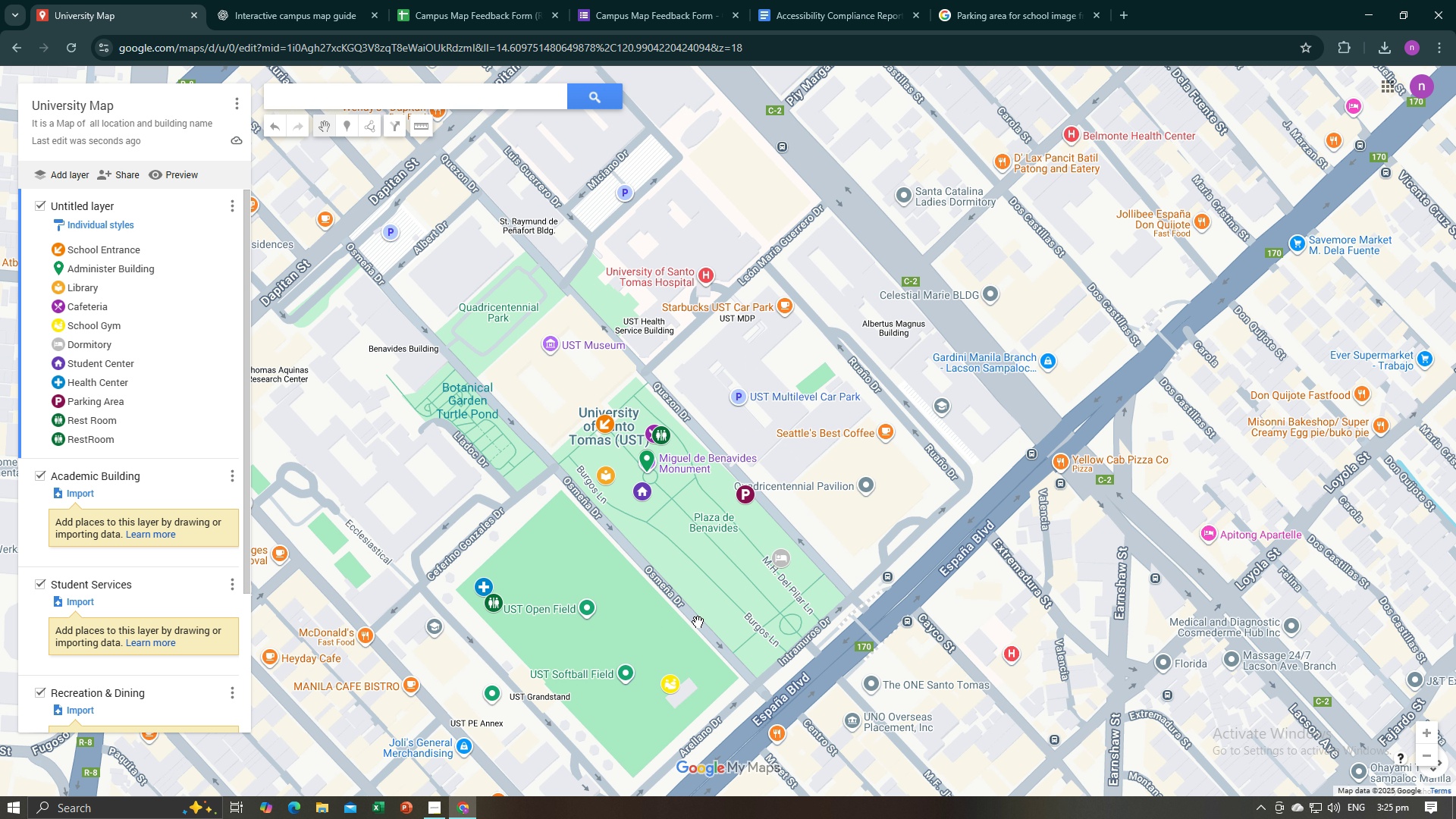 
scroll: coordinate [698, 622], scroll_direction: down, amount: 1.0
 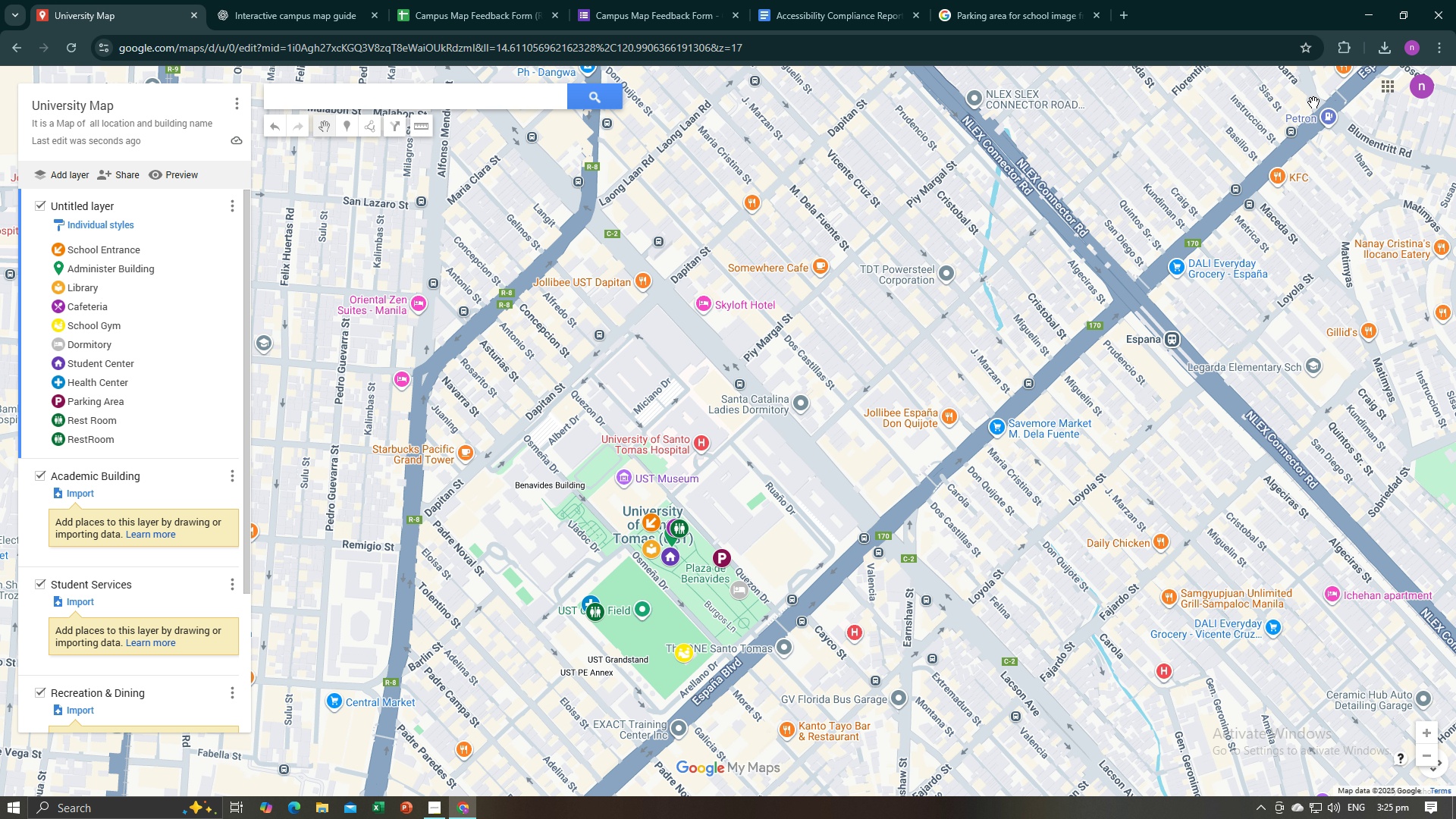 
left_click([836, 0])
 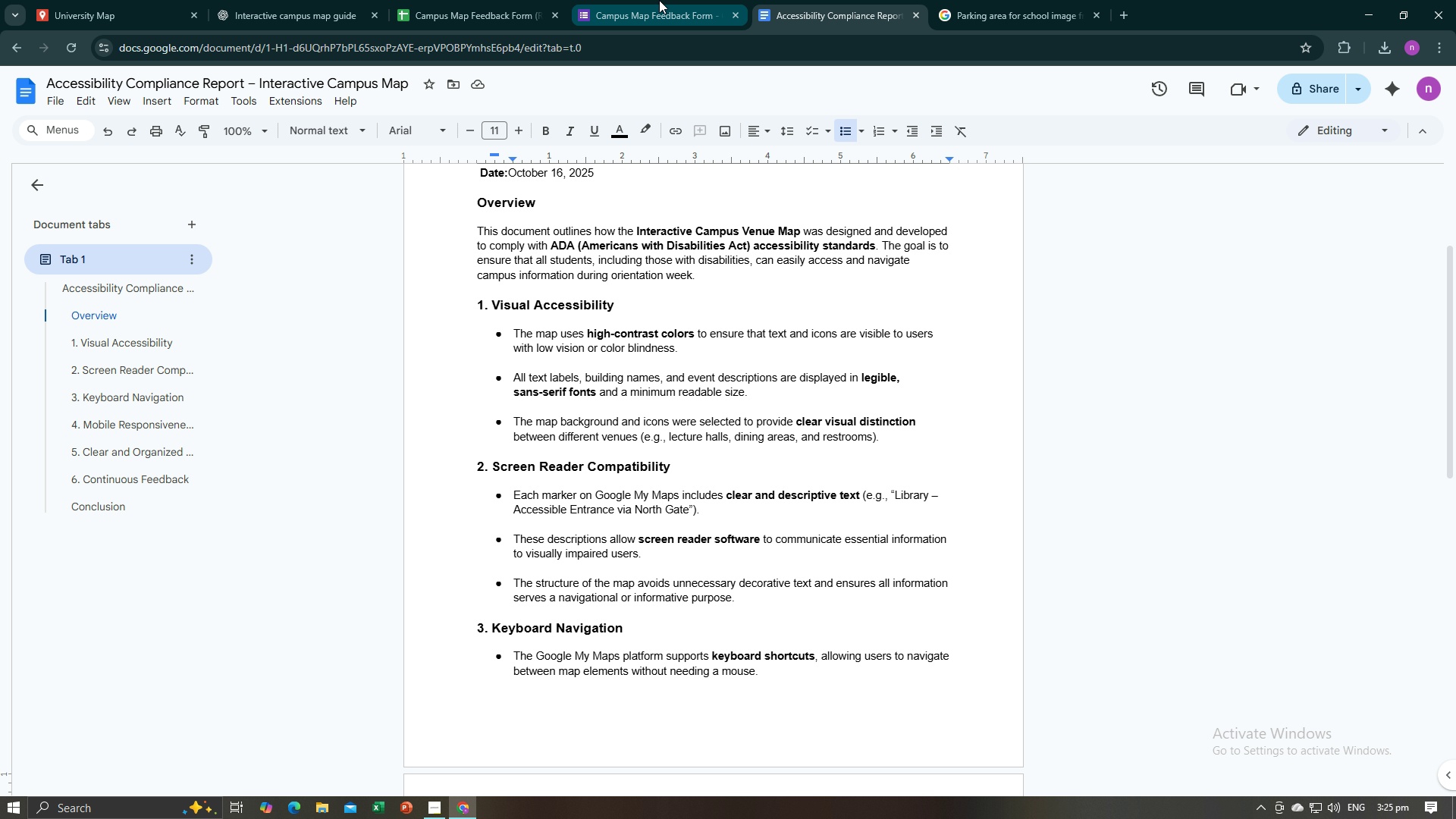 
left_click([657, 0])
 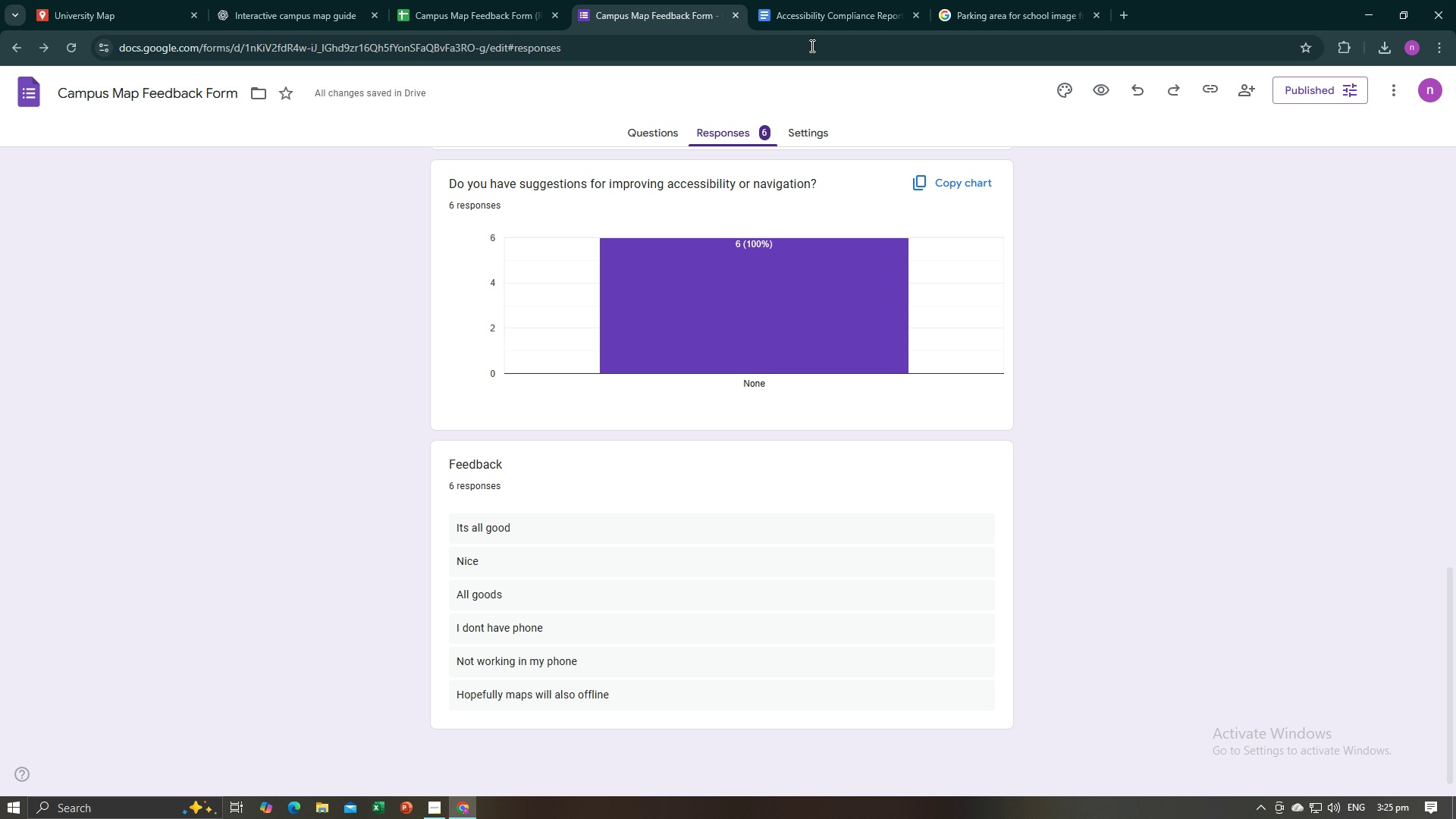 
left_click([811, 15])
 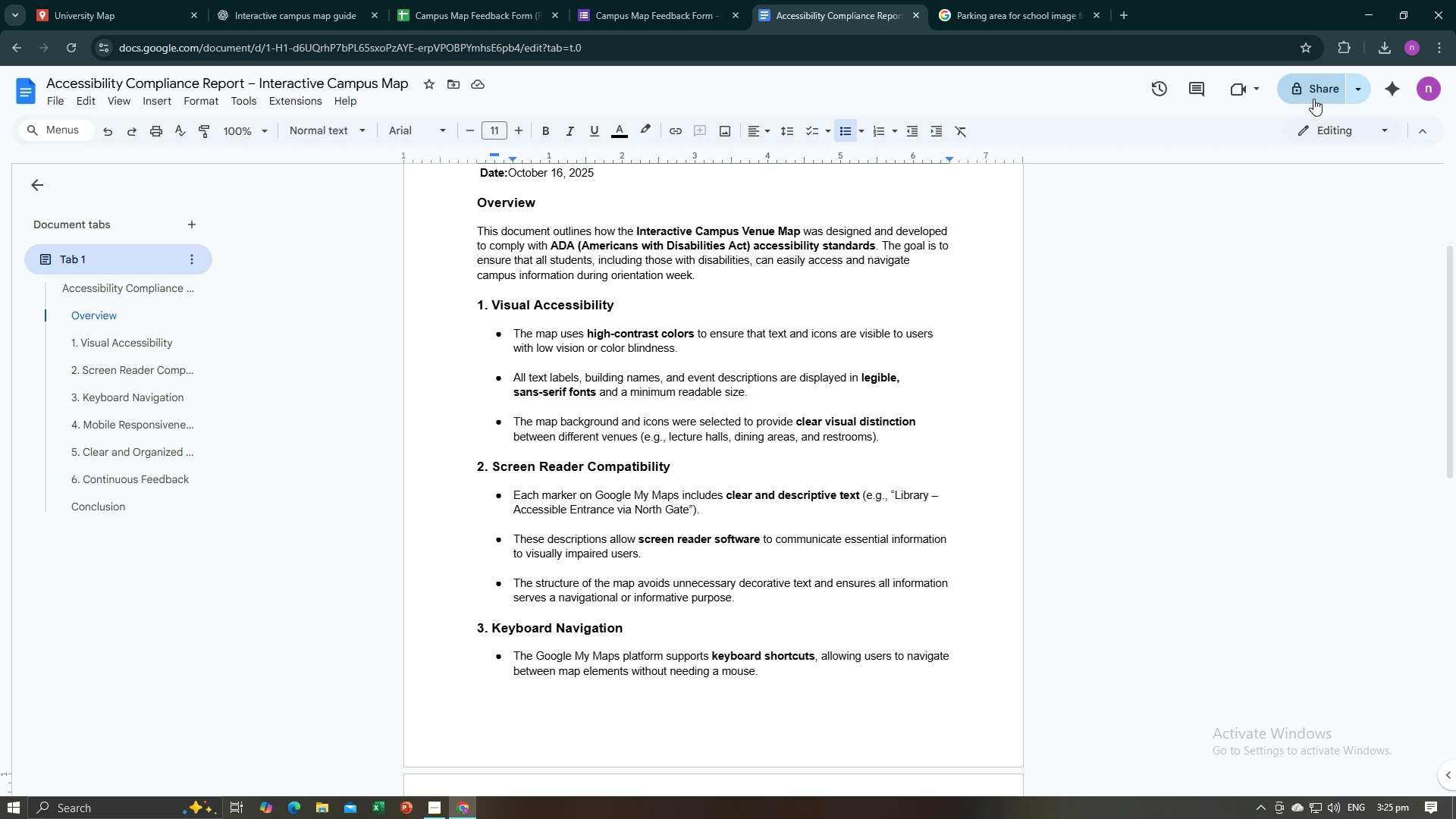 
left_click([1313, 99])
 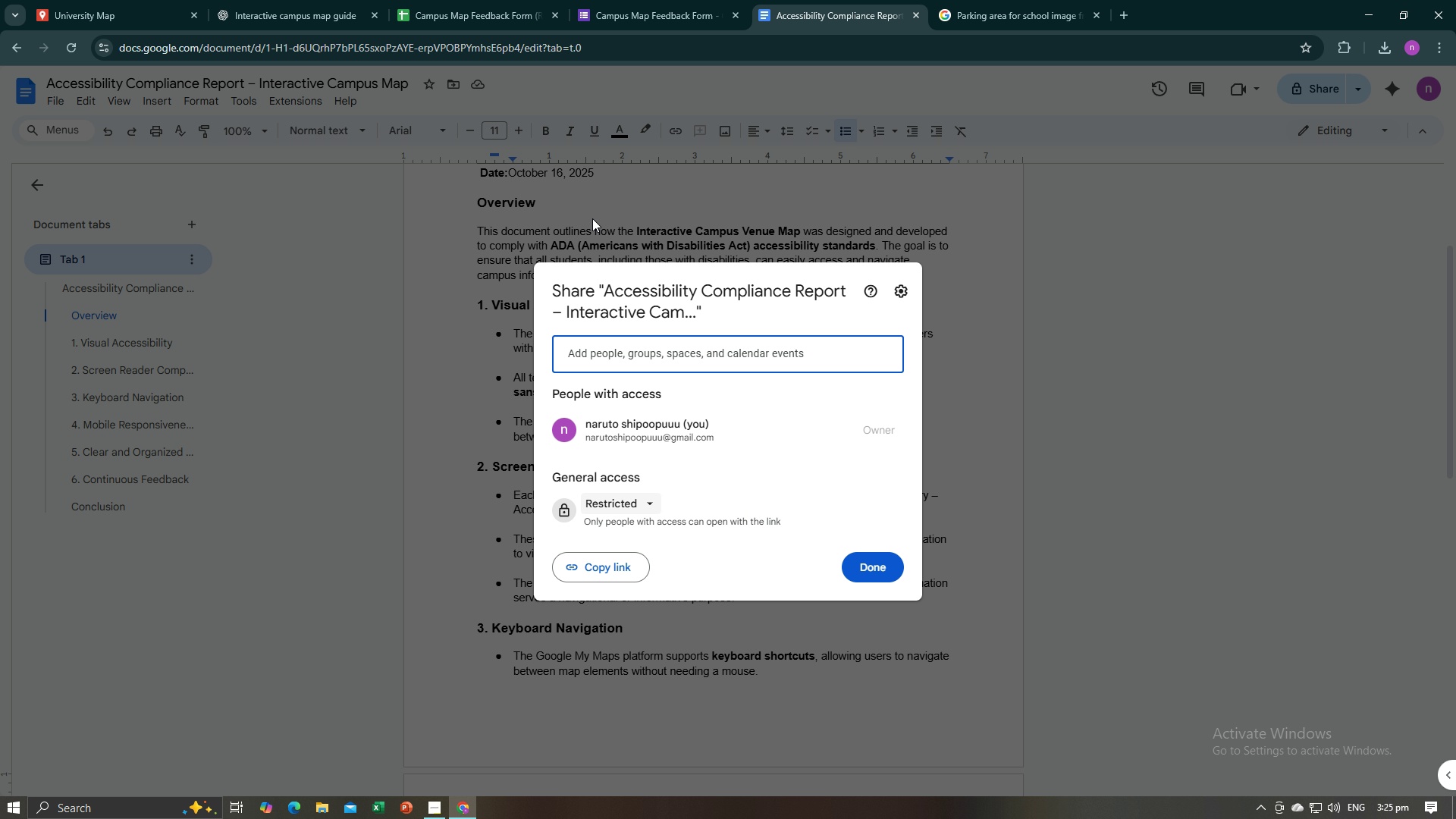 
key(Alt+AltLeft)
 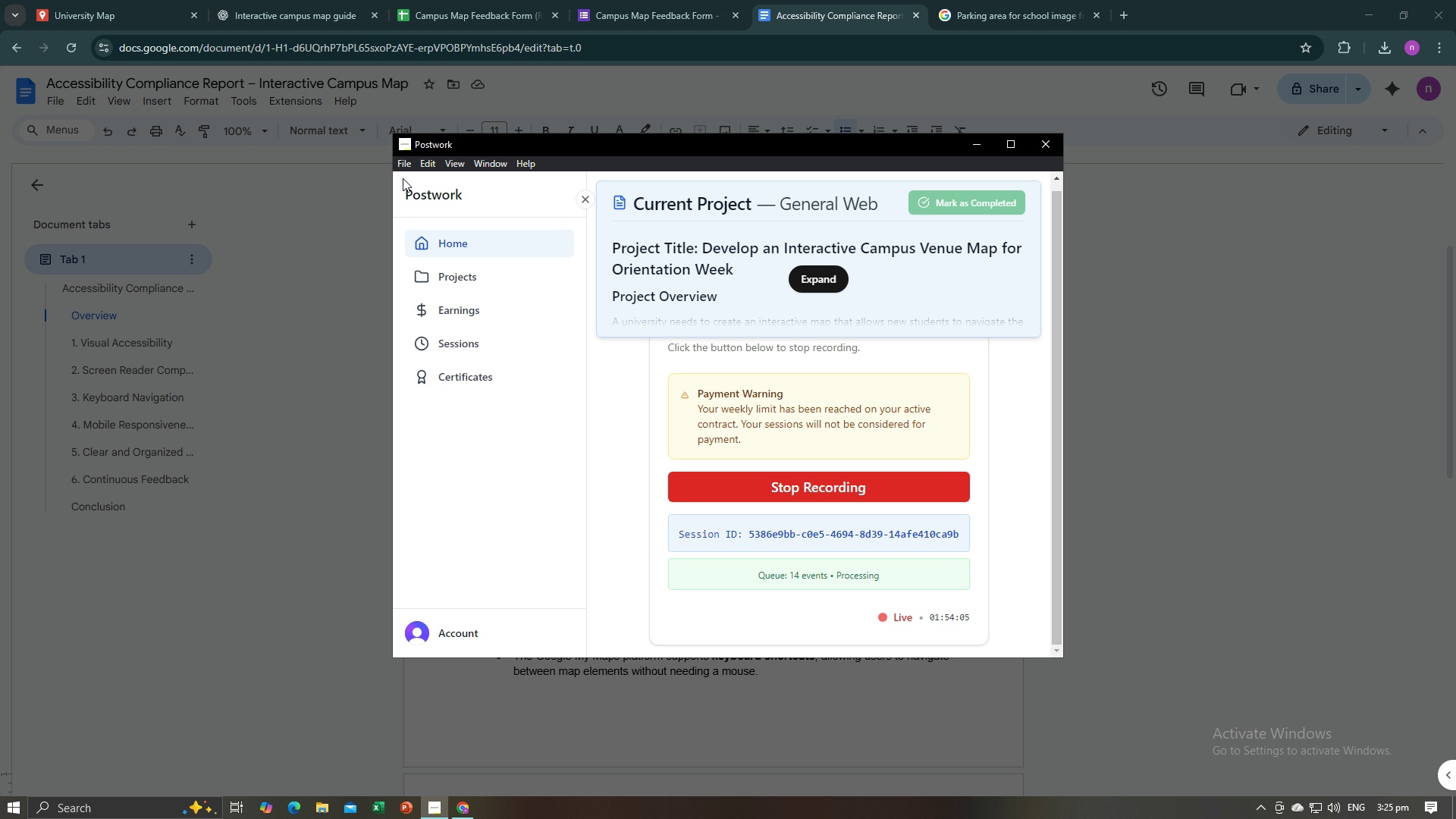 
key(Alt+Tab)